 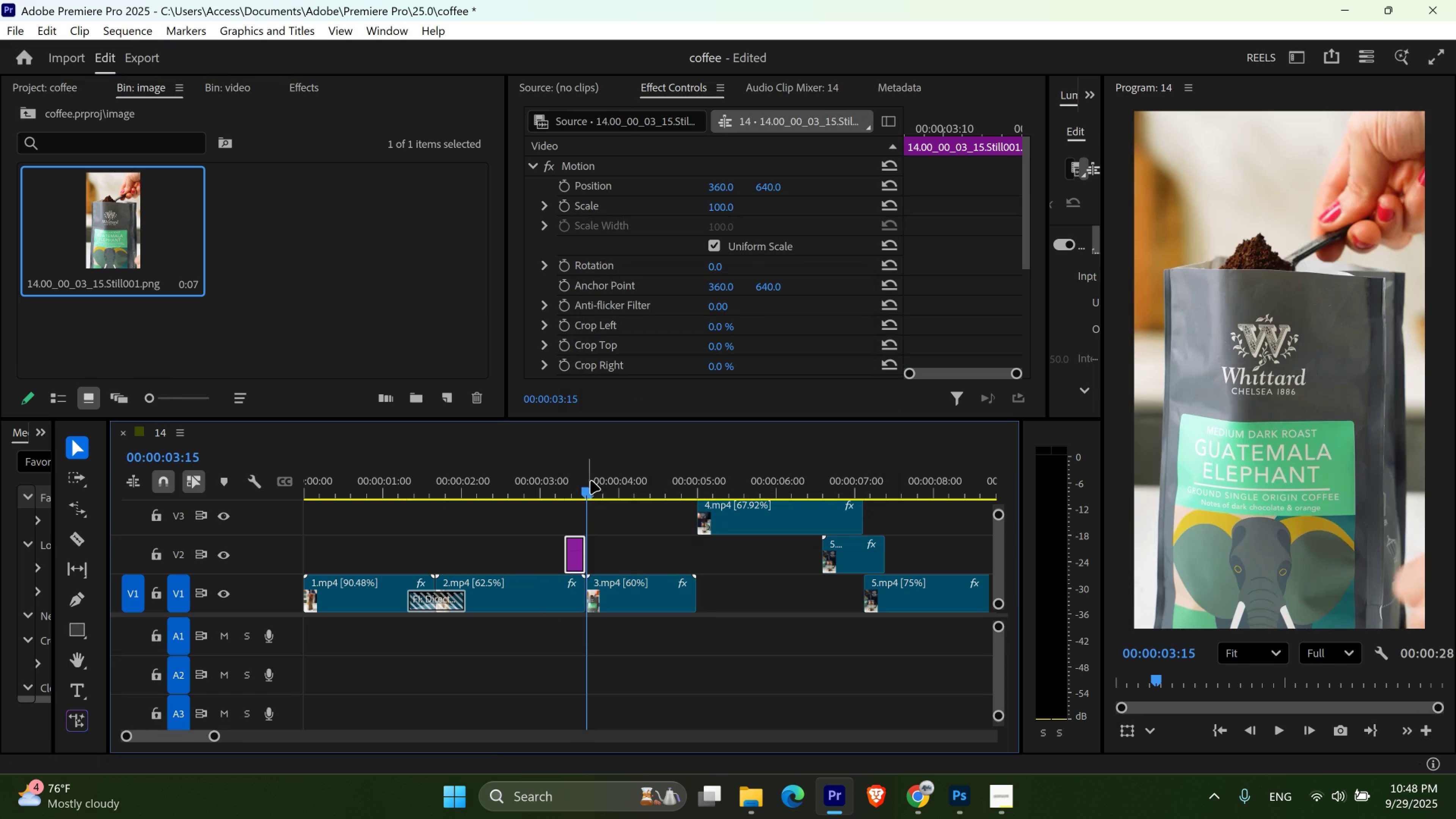 
left_click([685, 185])
 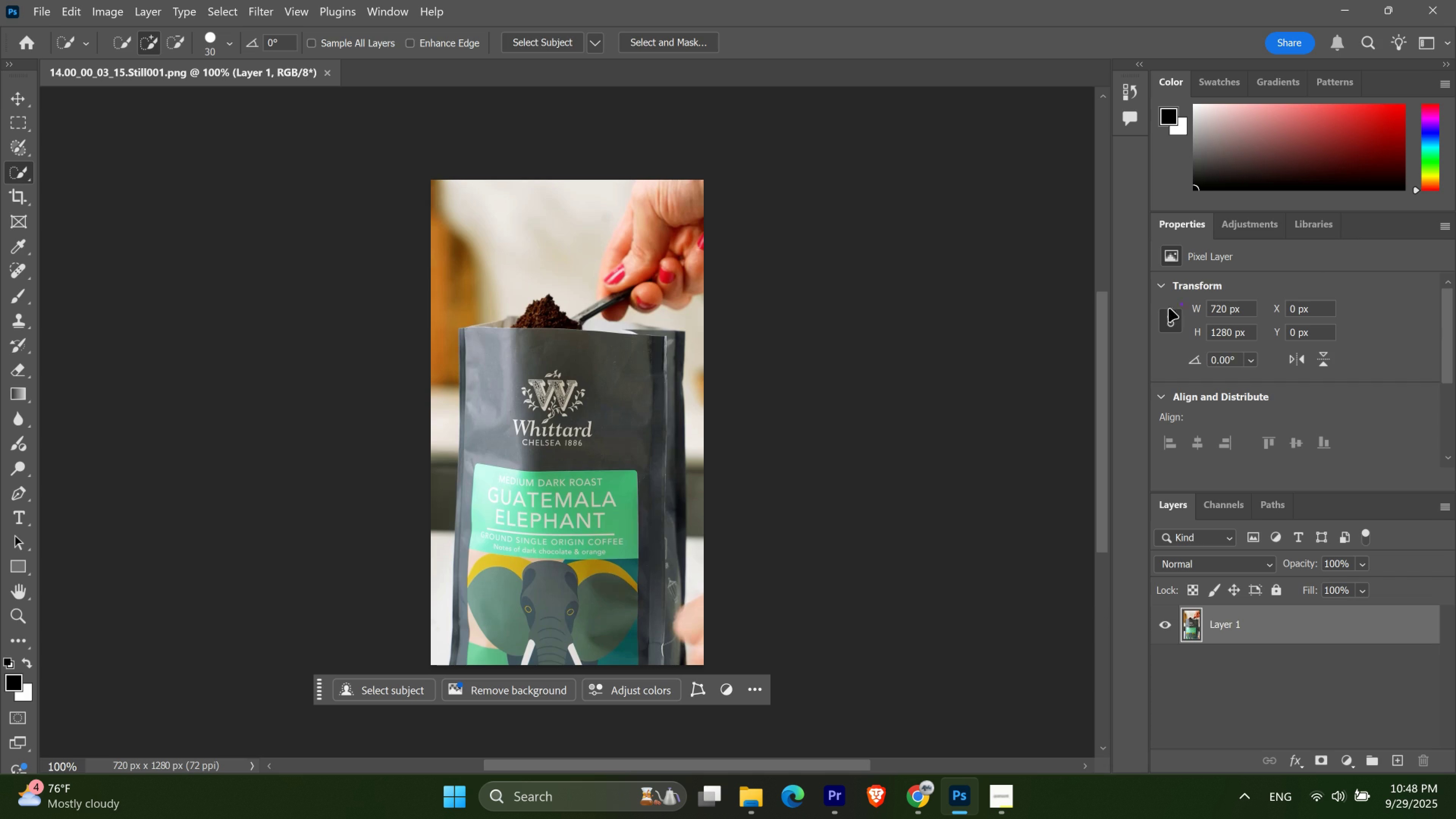 
wait(5.1)
 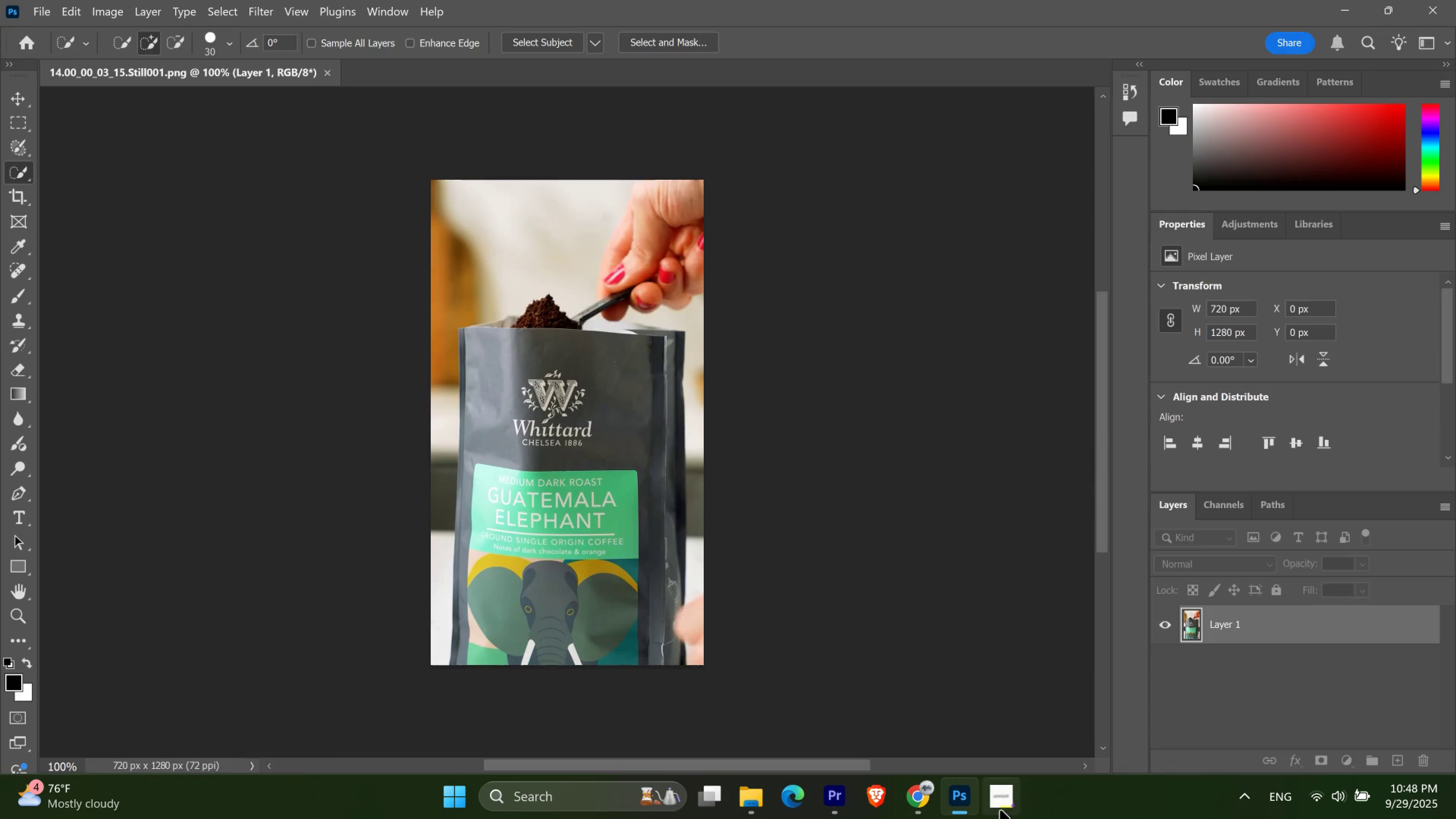 
mouse_move([261, 95])
 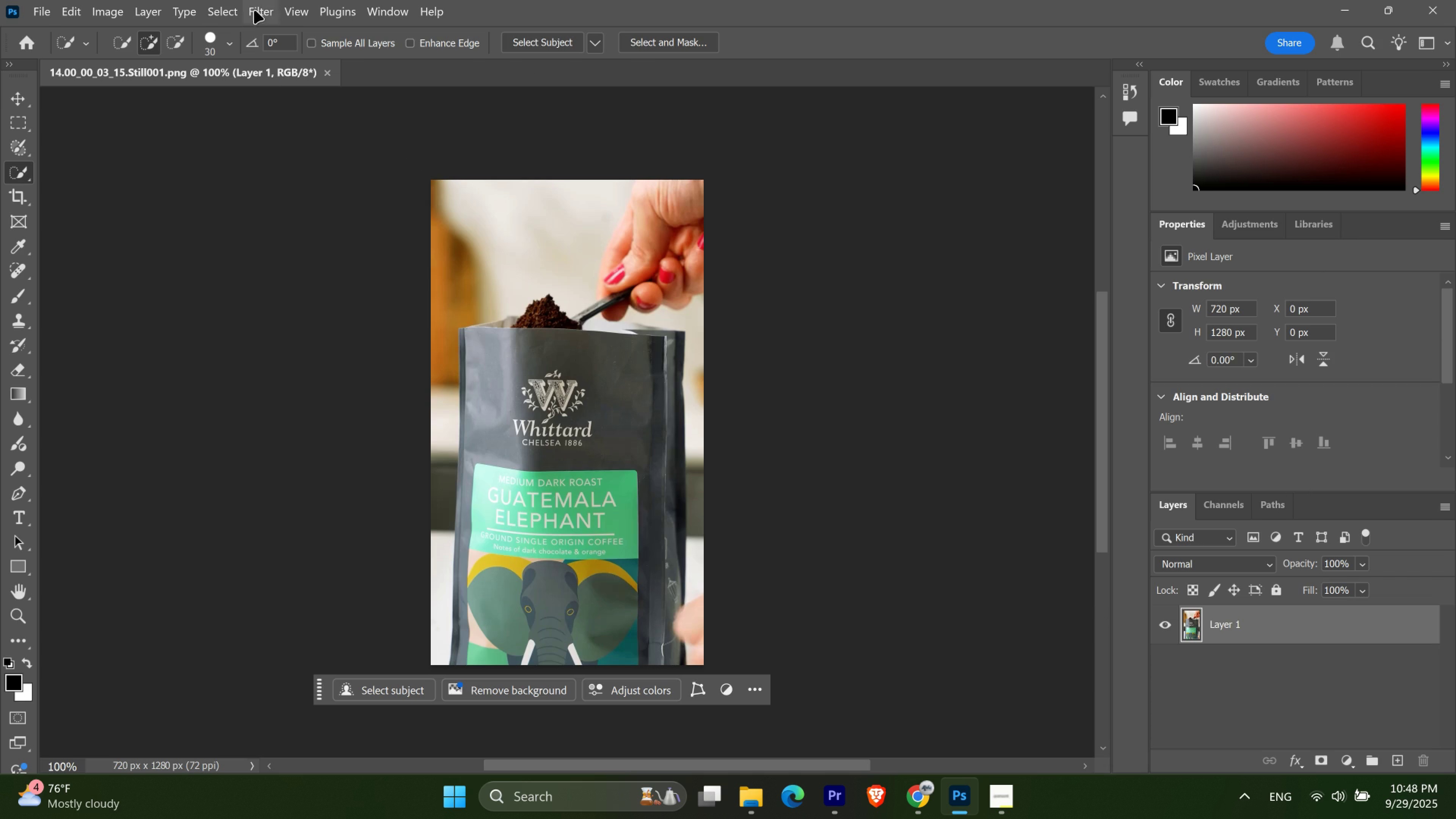 
left_click([217, 16])
 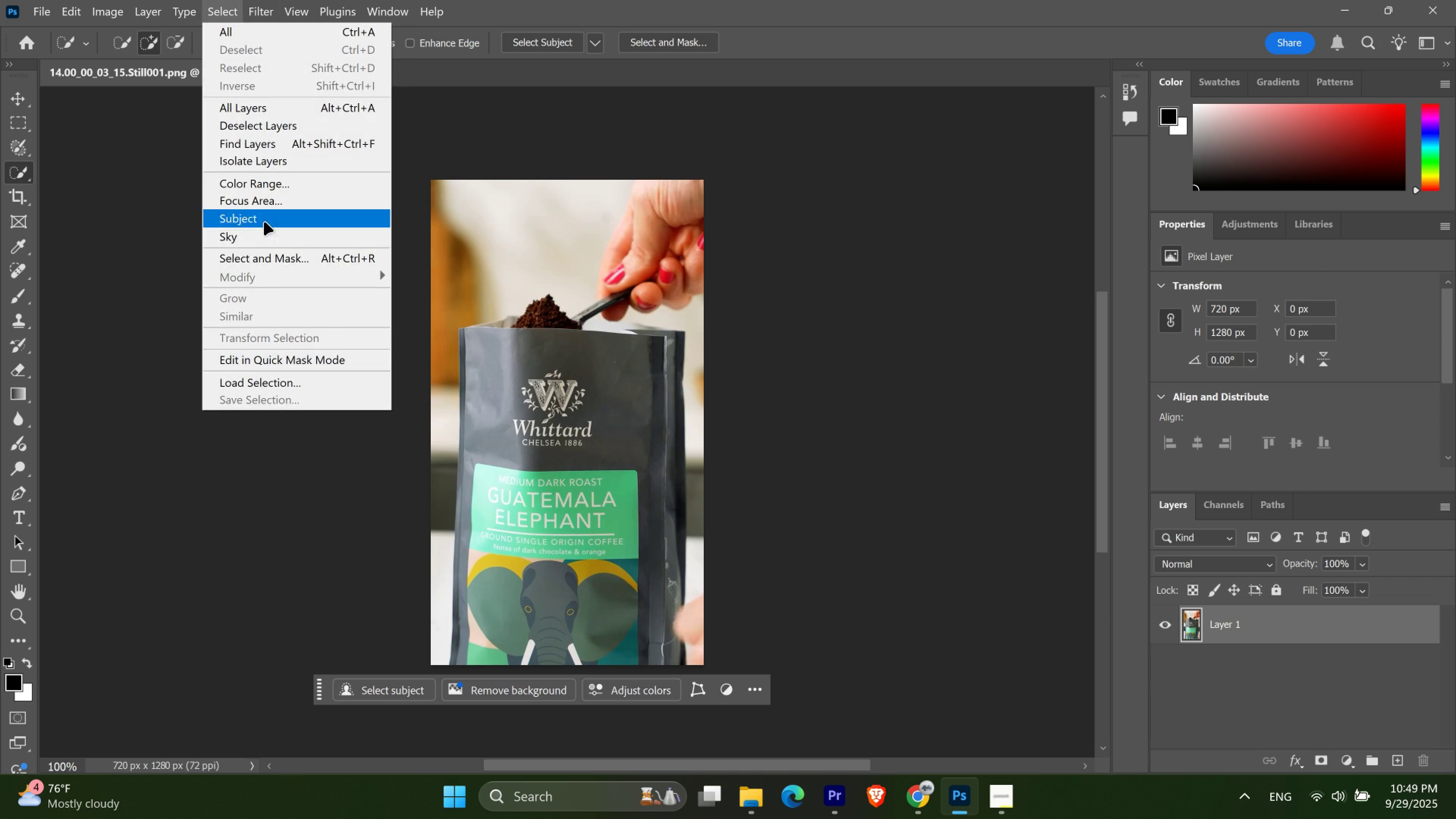 
left_click([264, 220])